 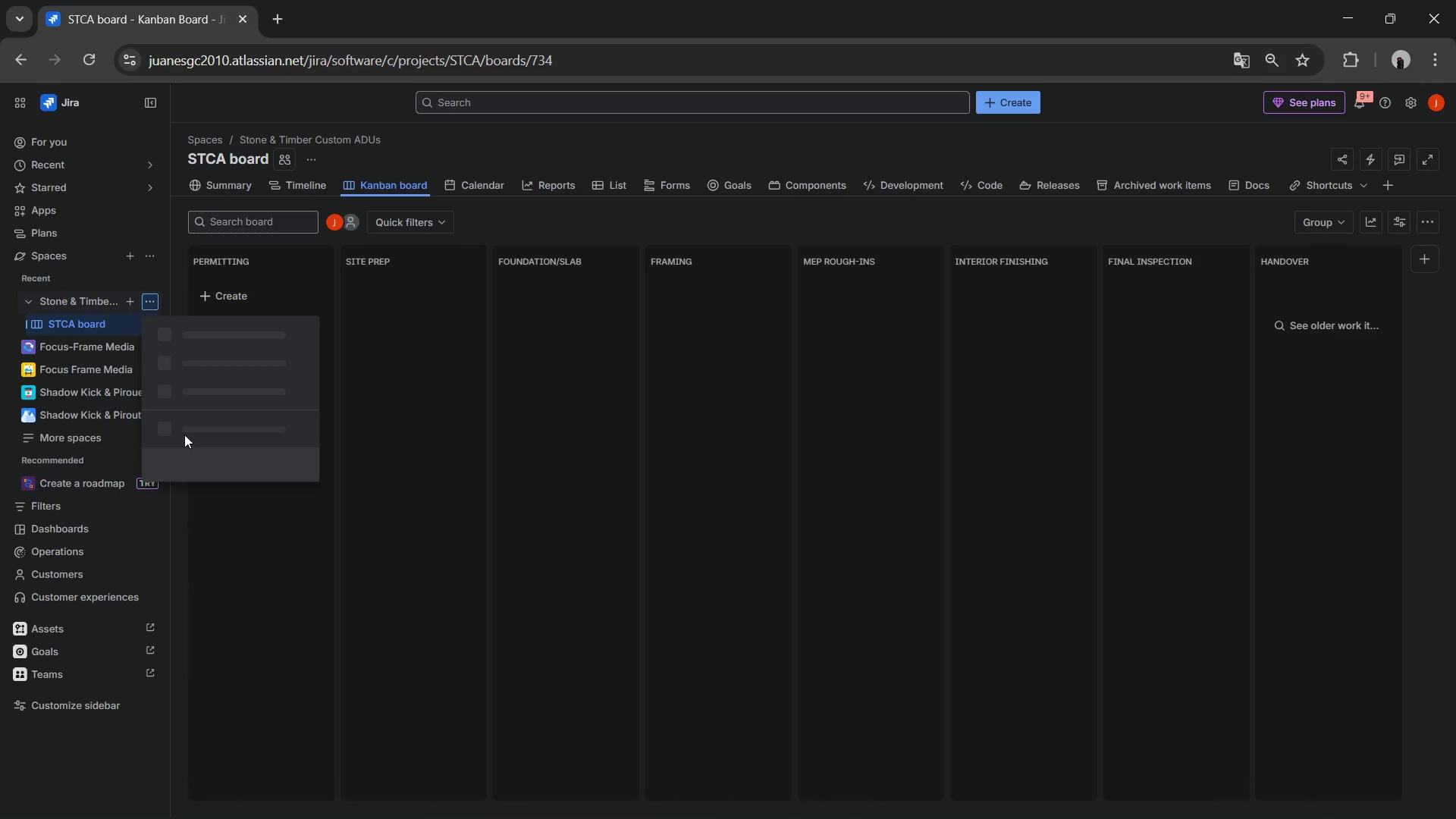 
left_click([192, 468])
 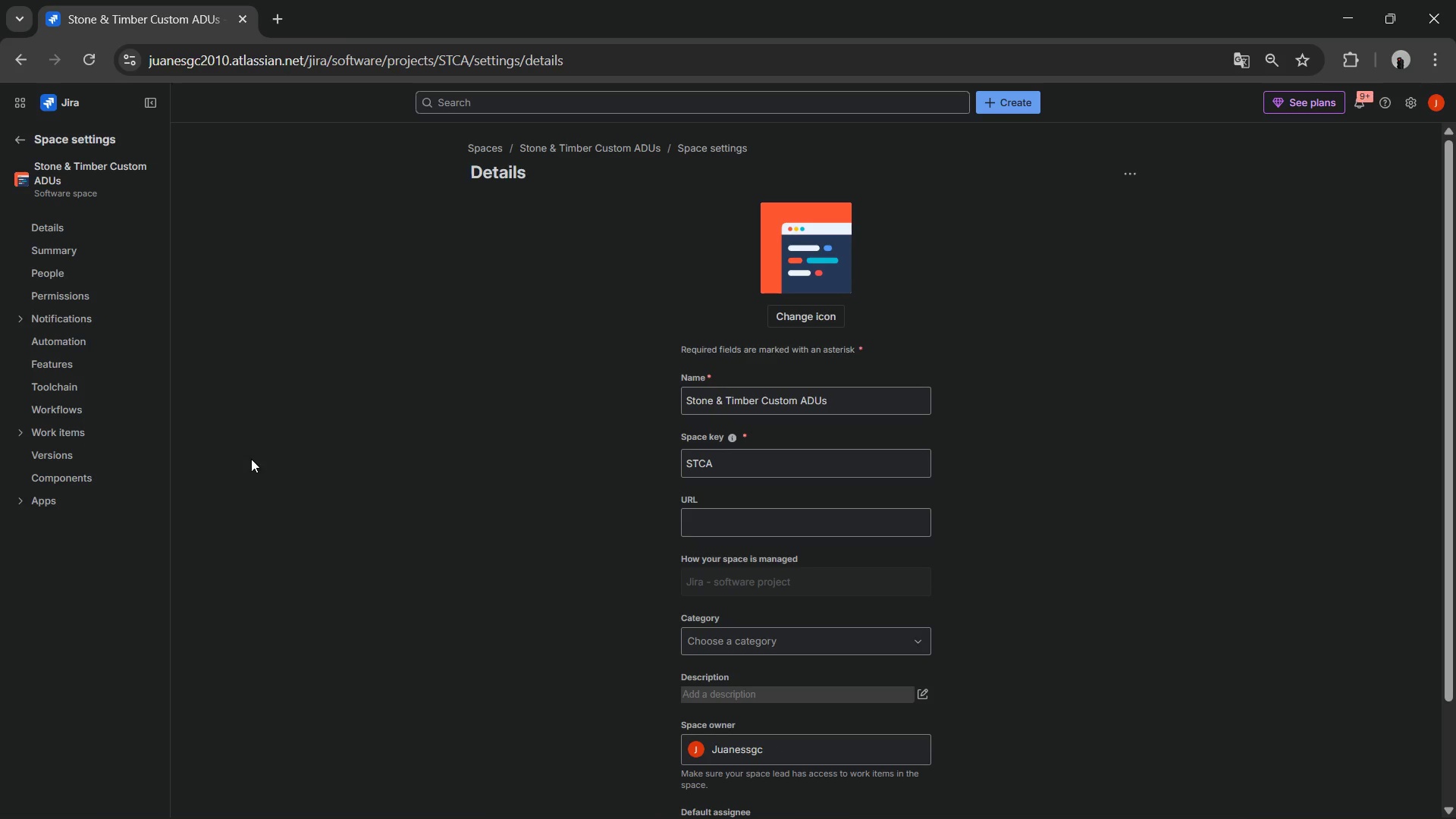 
wait(7.59)
 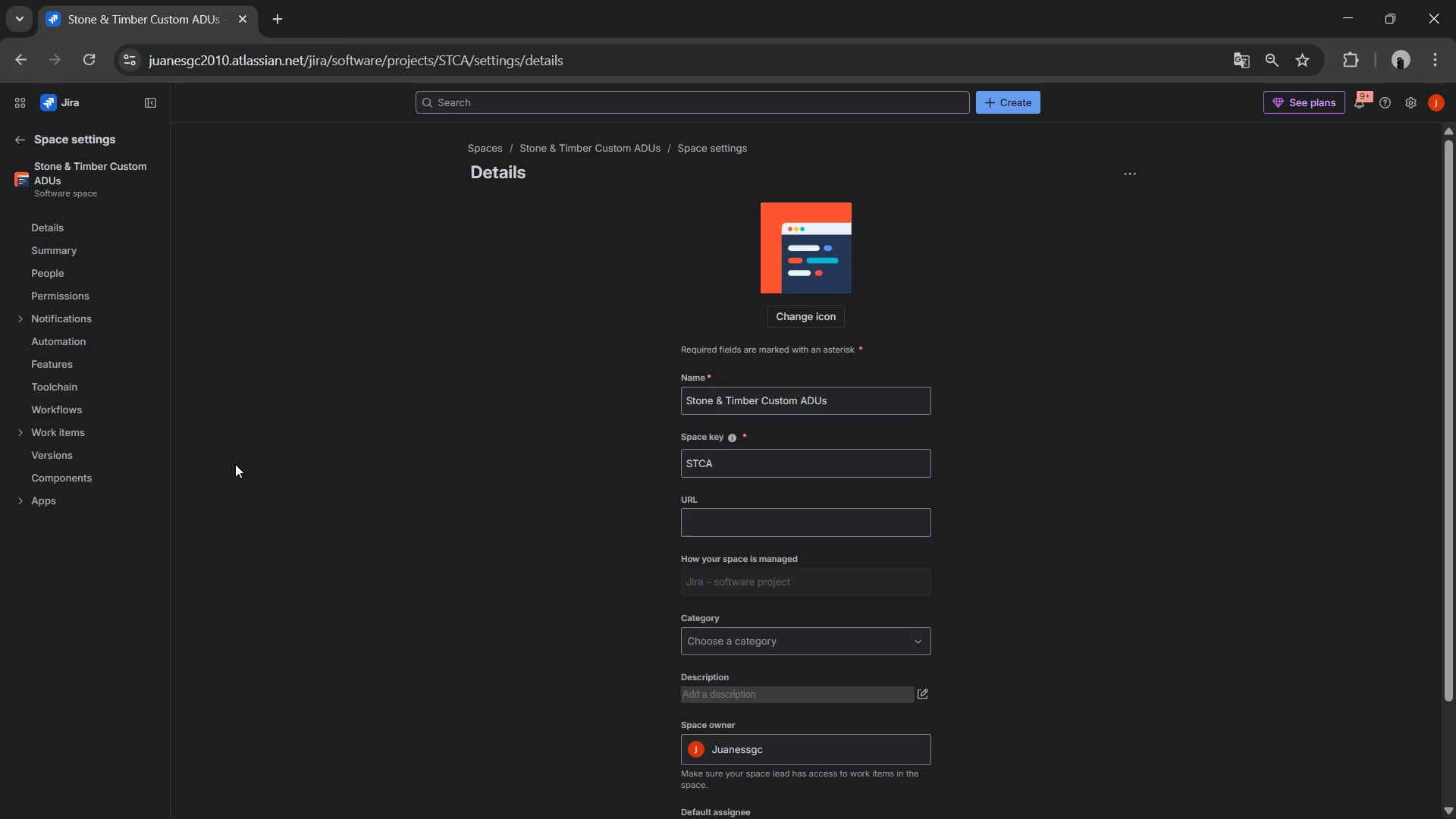 
left_click([80, 428])
 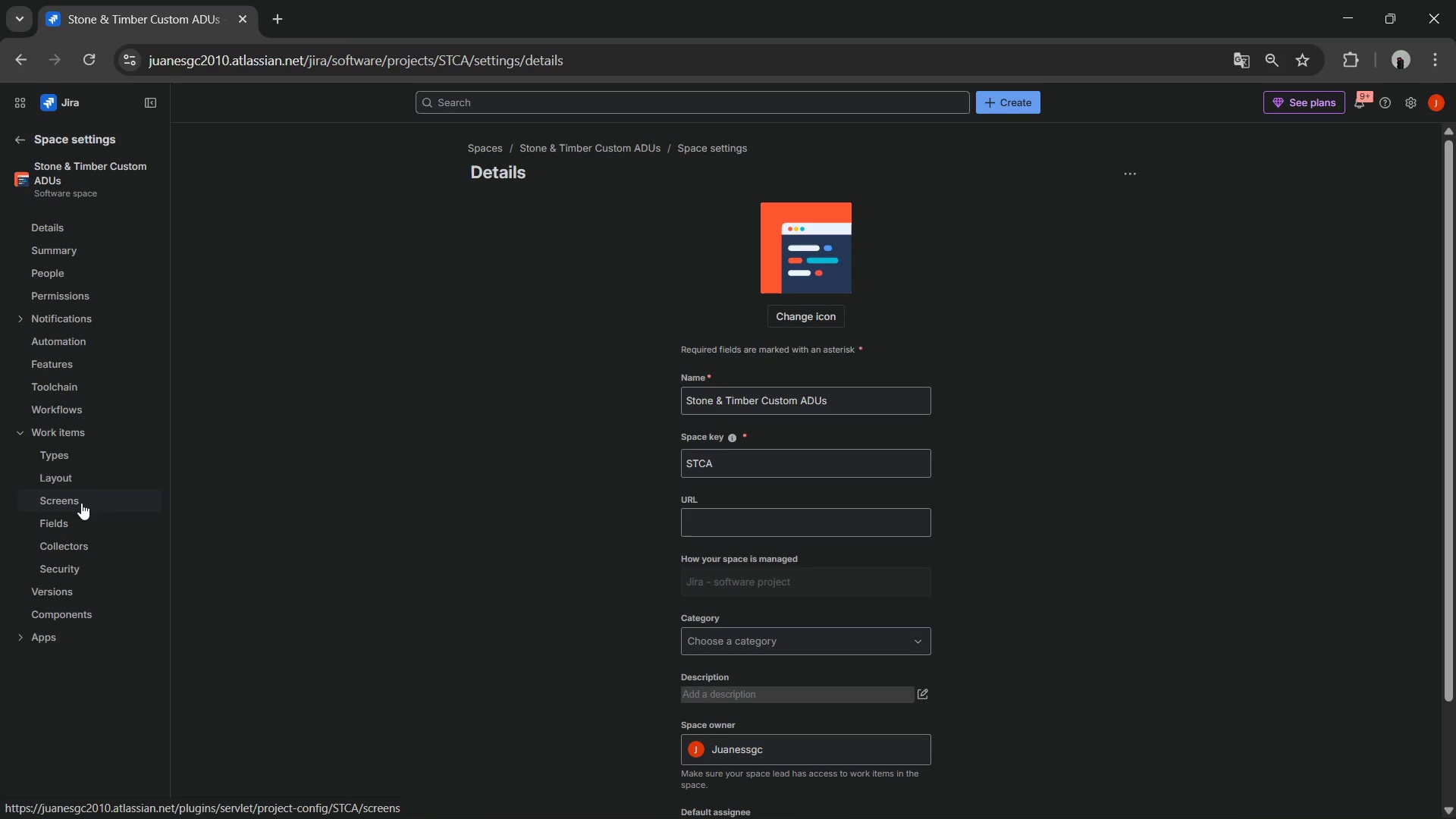 
left_click([77, 516])
 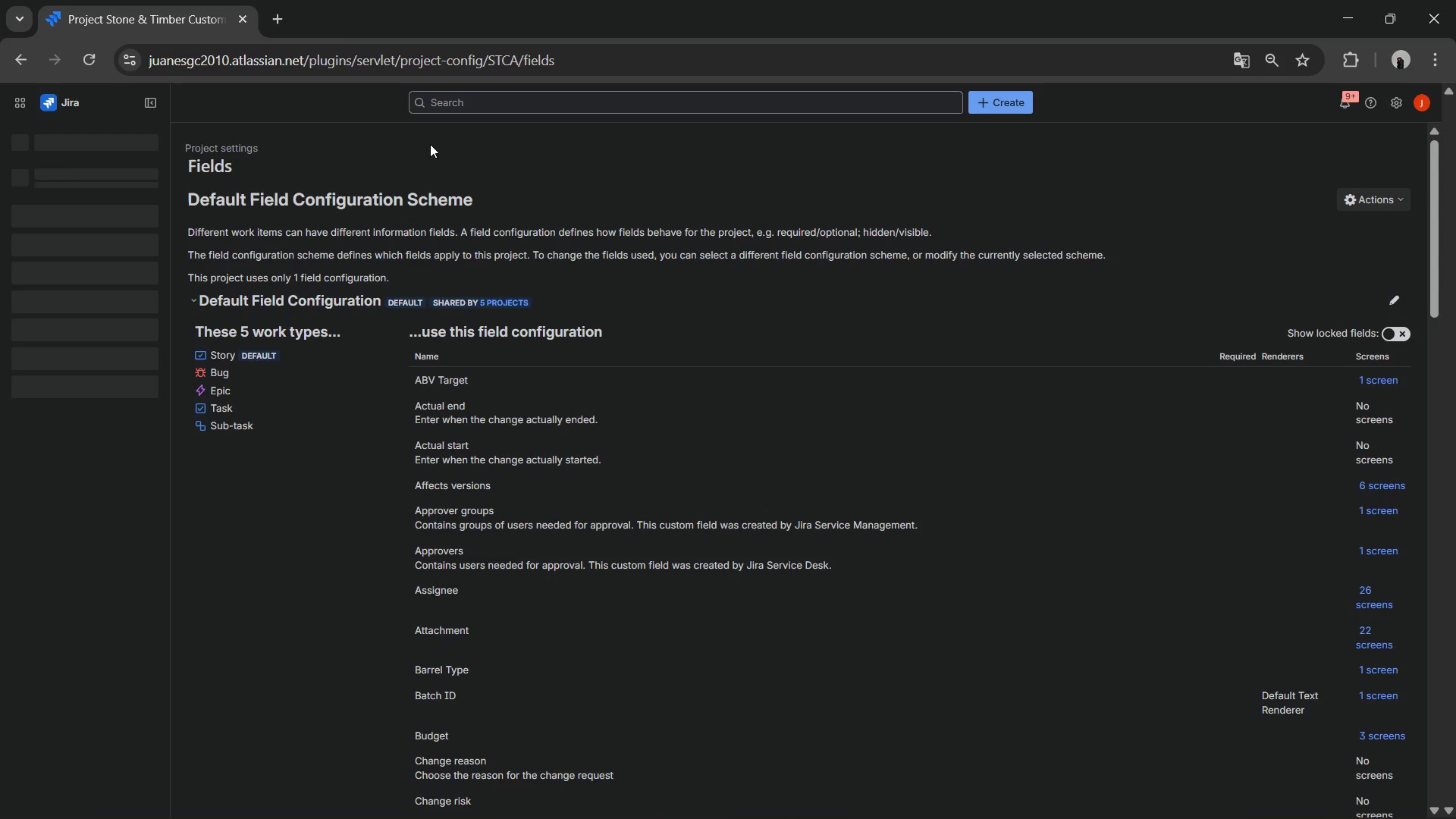 
left_click([1395, 107])
 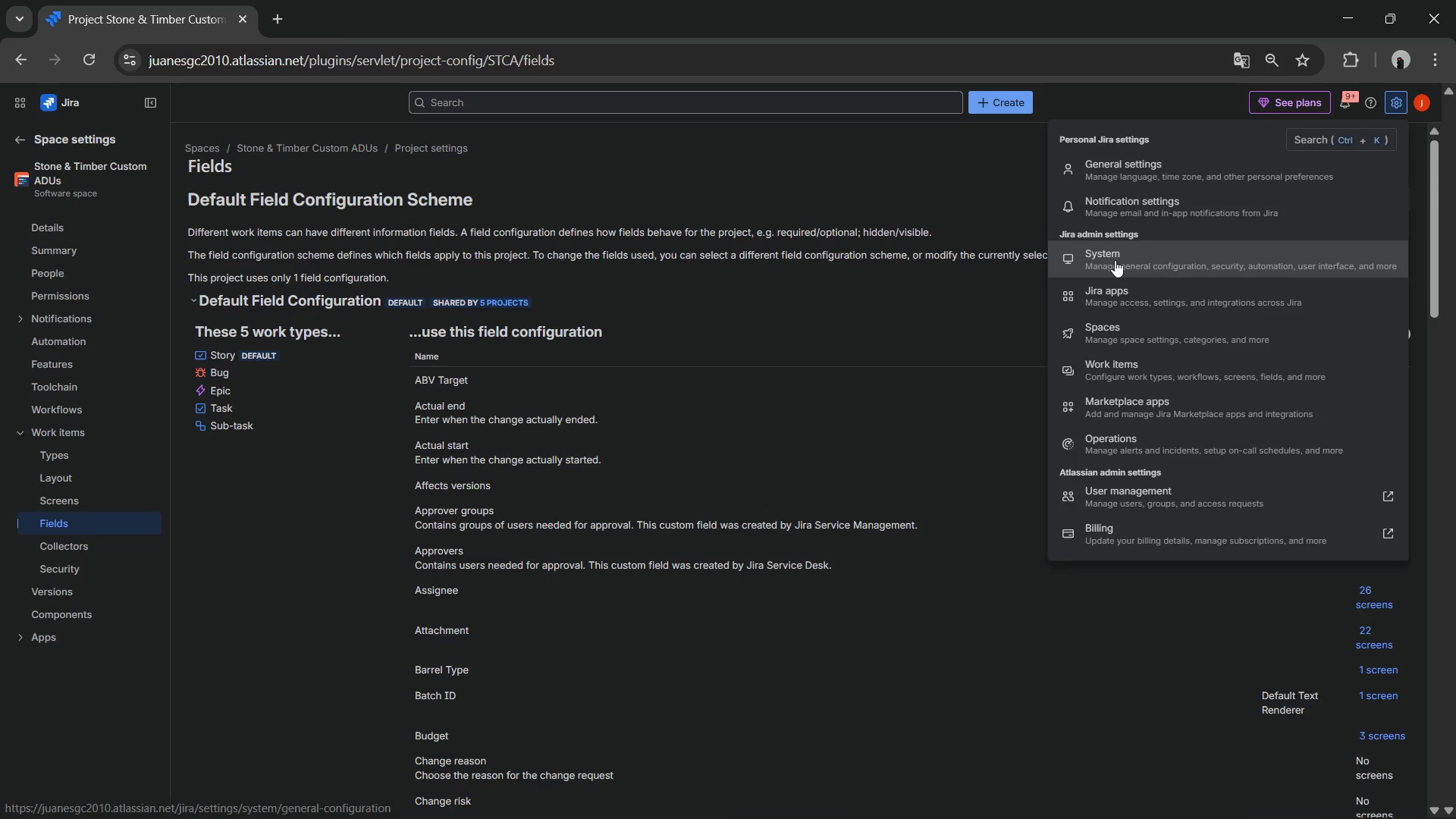 
left_click([1115, 260])
 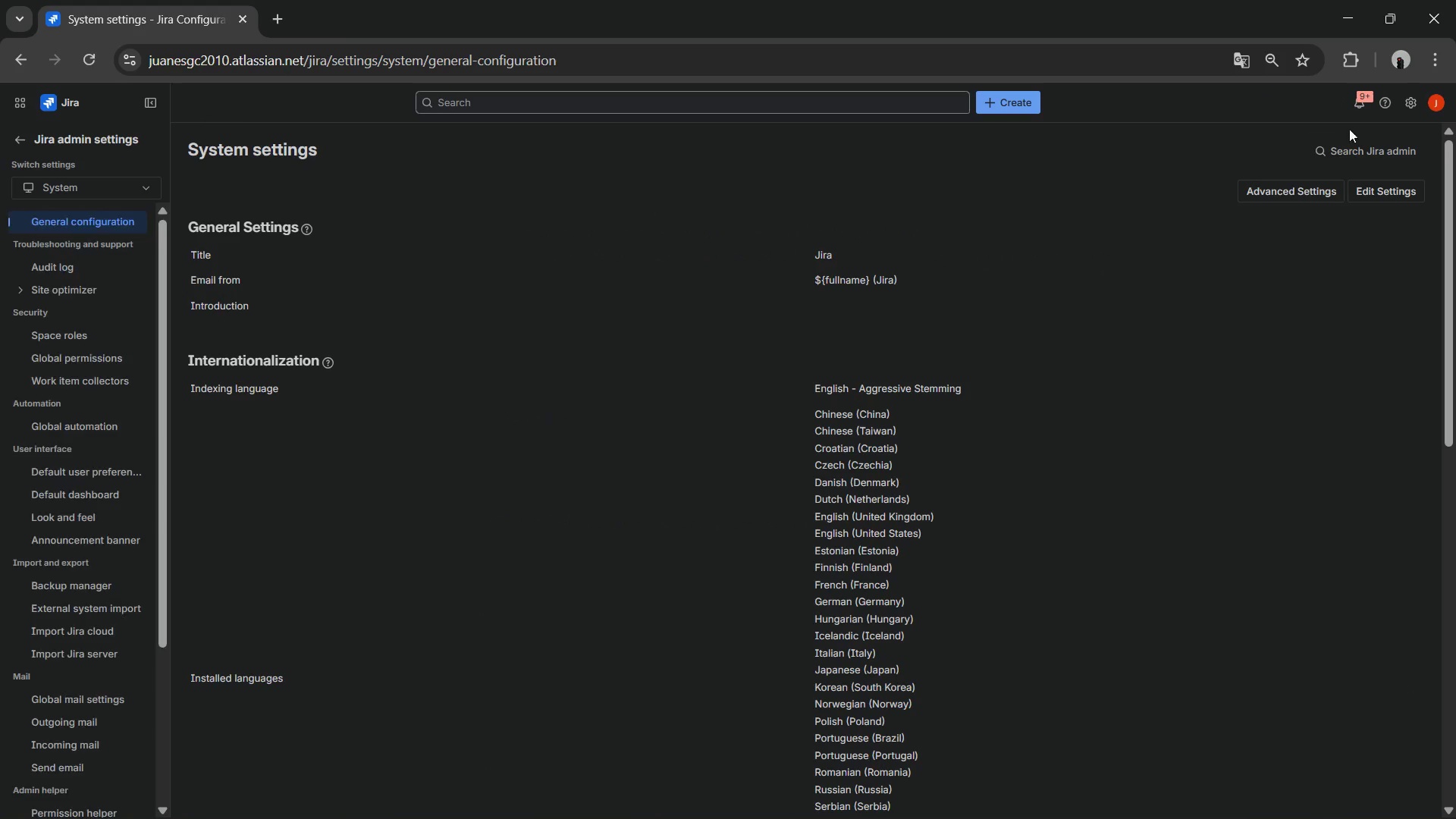 
left_click([1404, 104])
 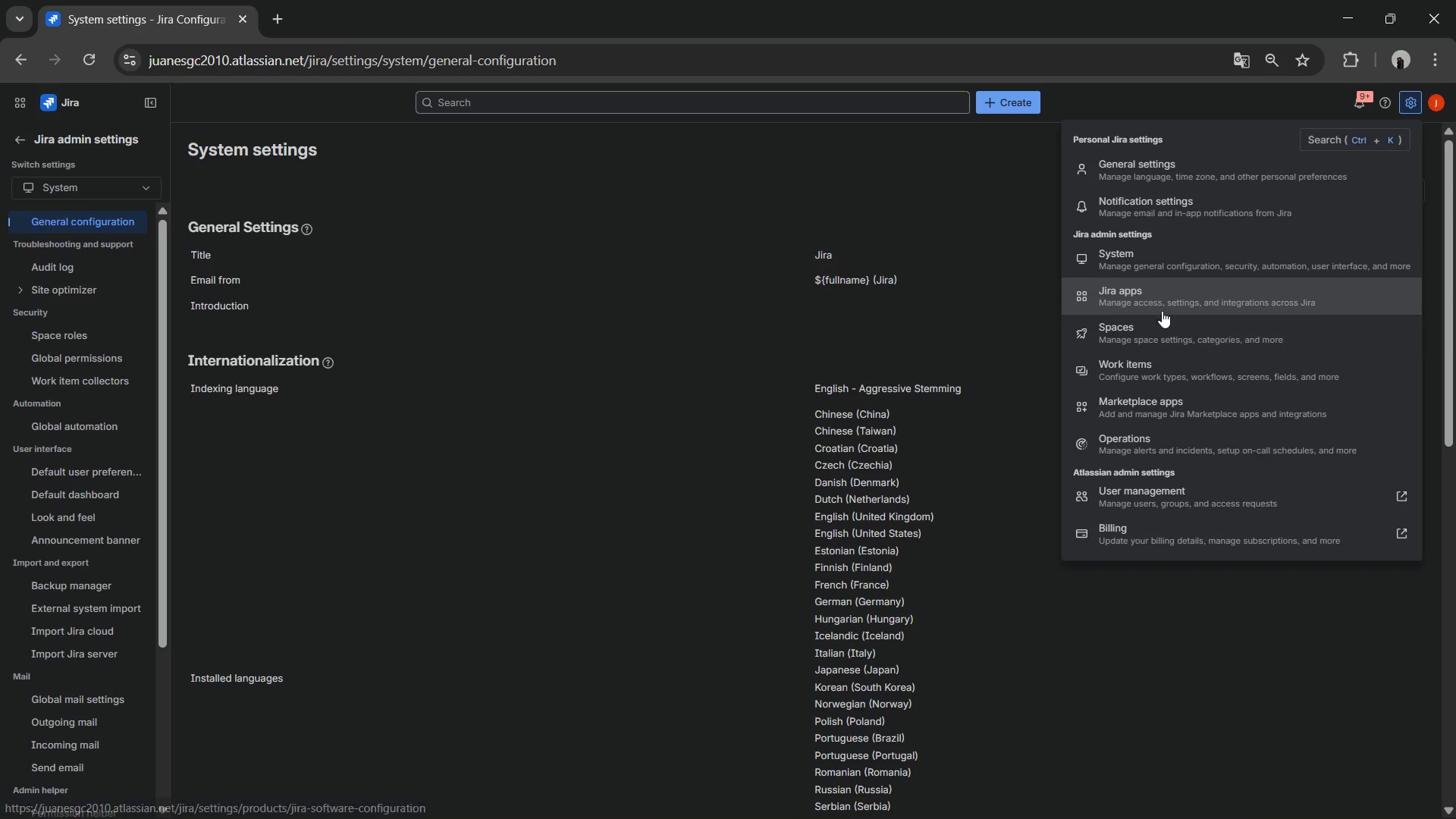 
left_click([1172, 364])
 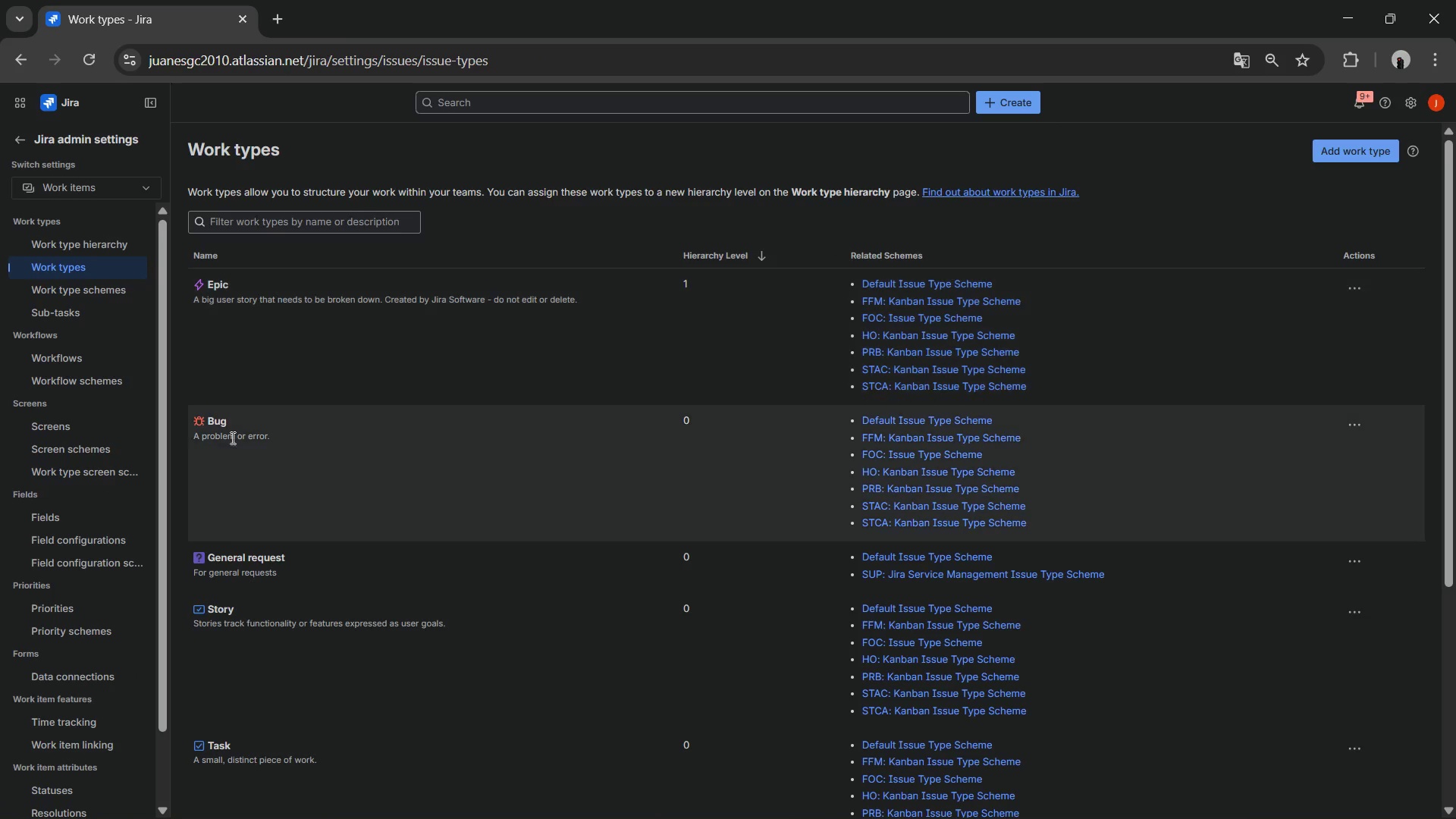 
left_click([86, 522])
 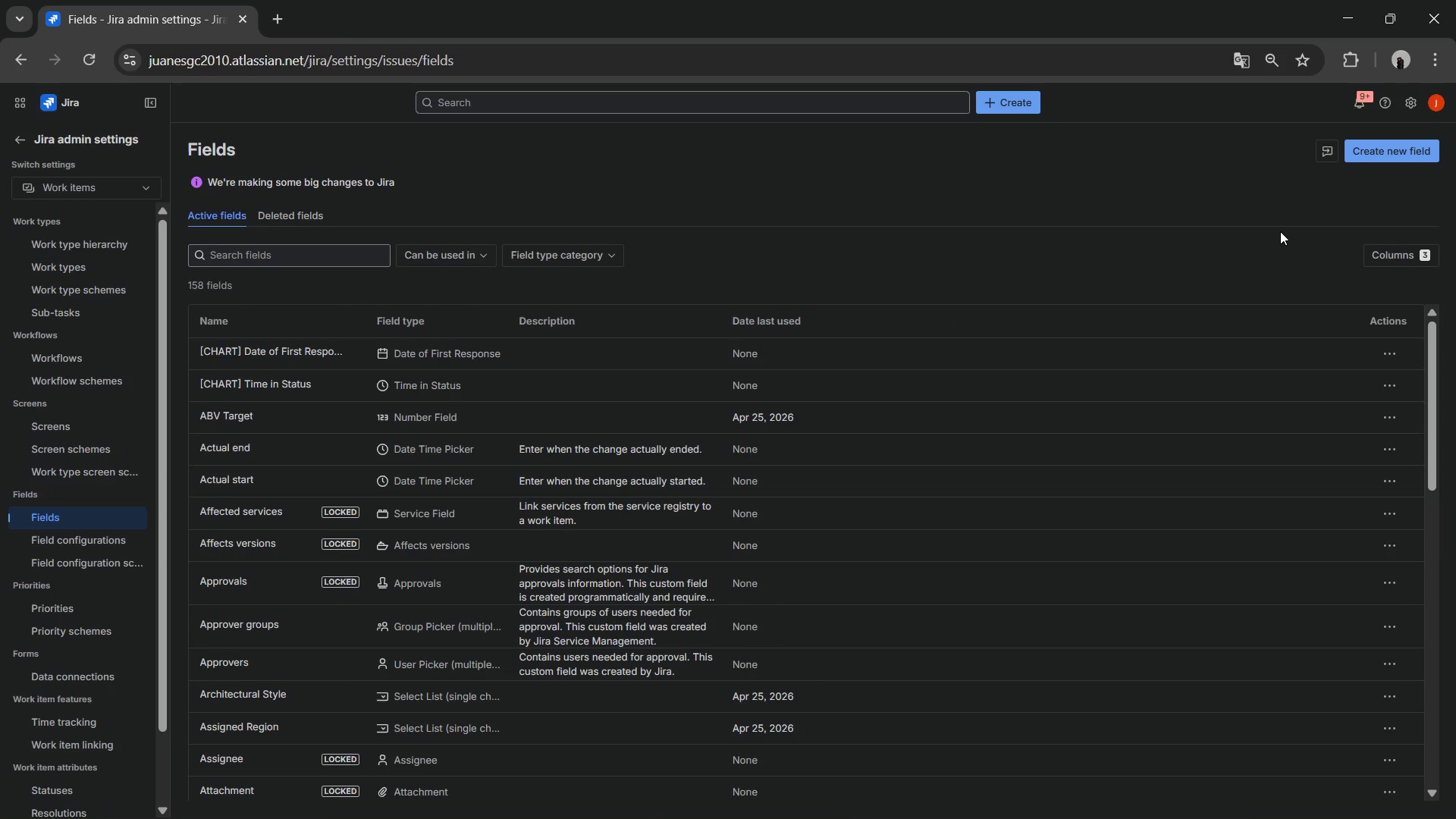 
wait(5.88)
 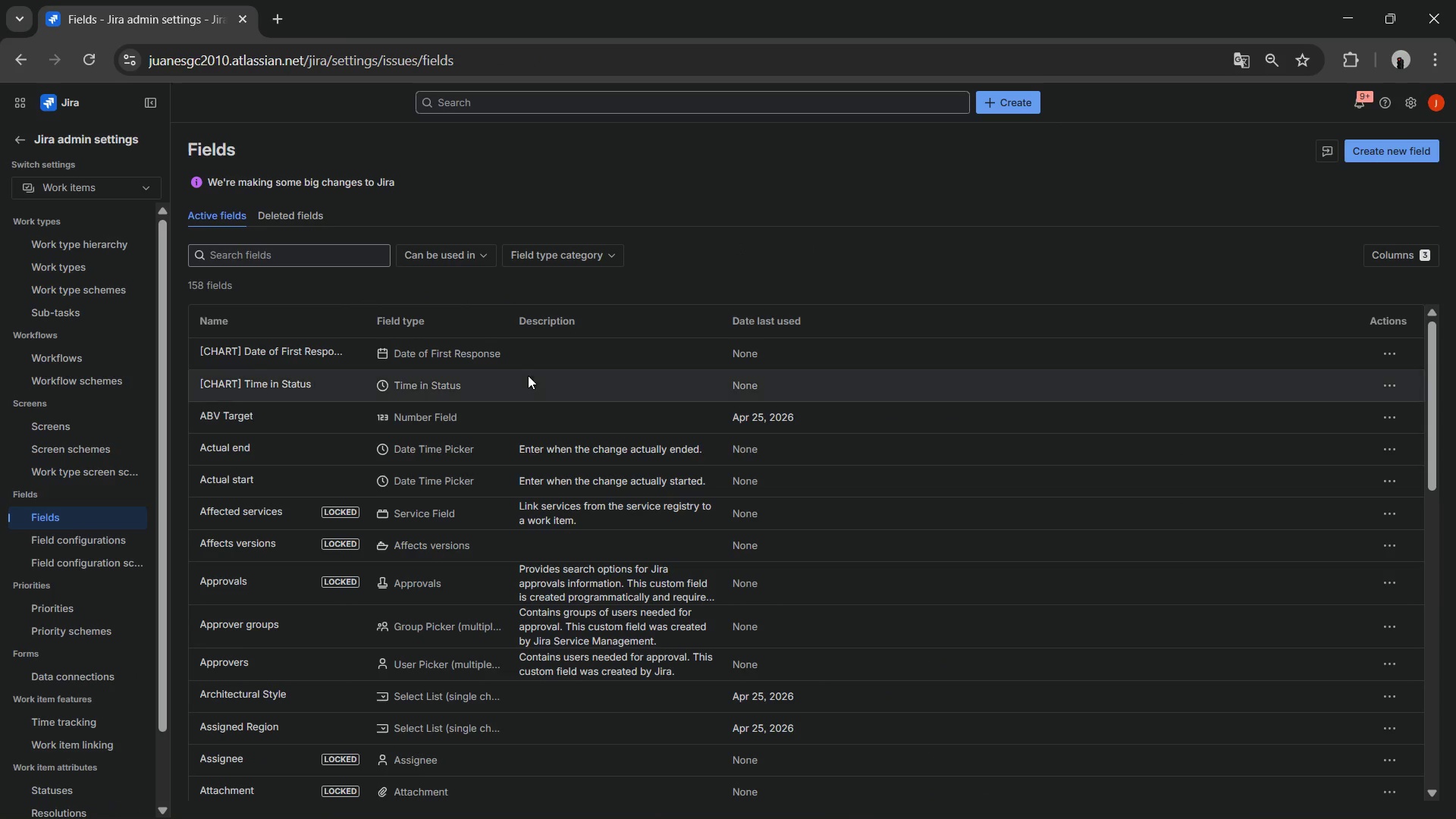 
left_click([1380, 143])
 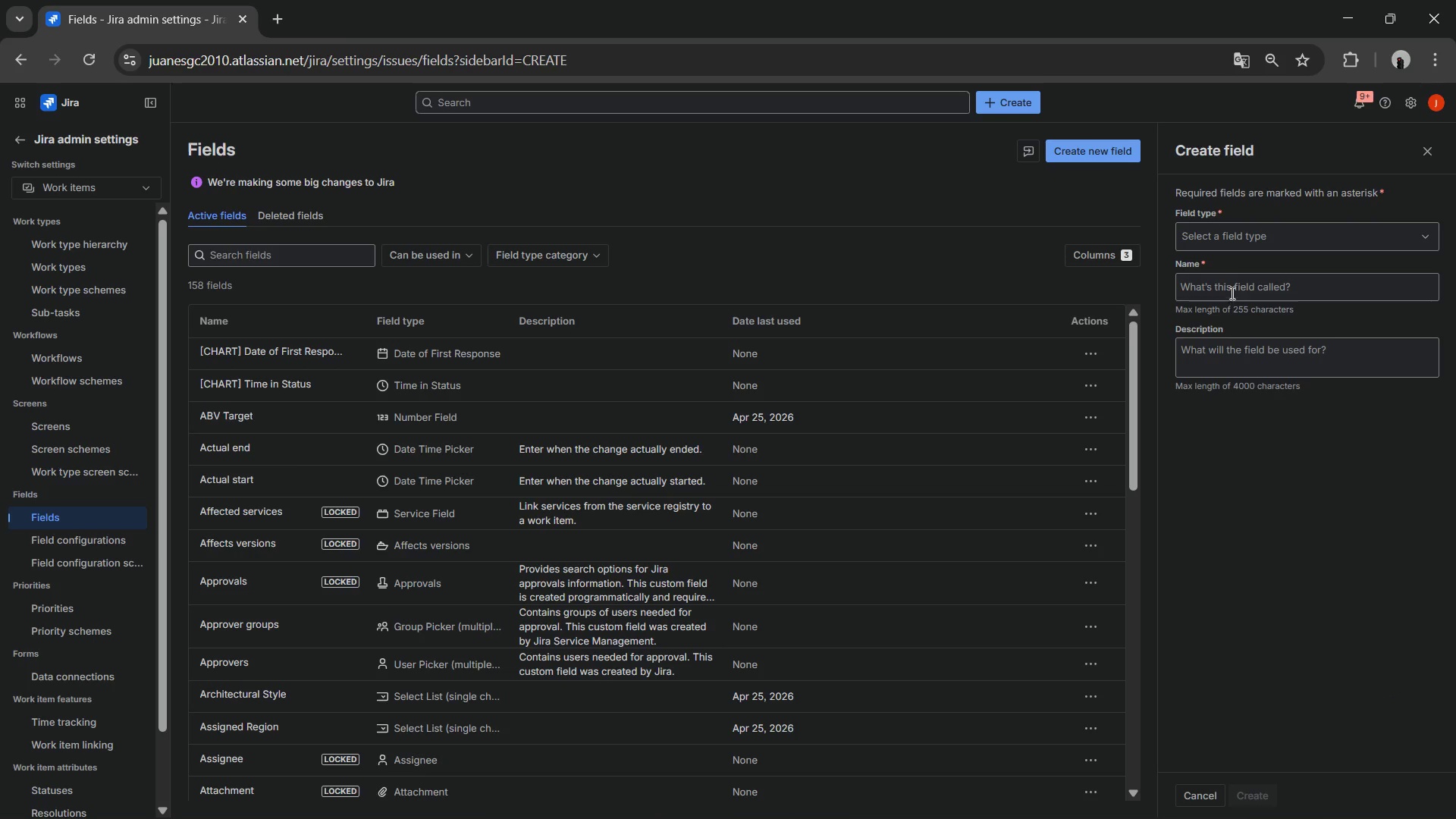 
left_click([1244, 238])
 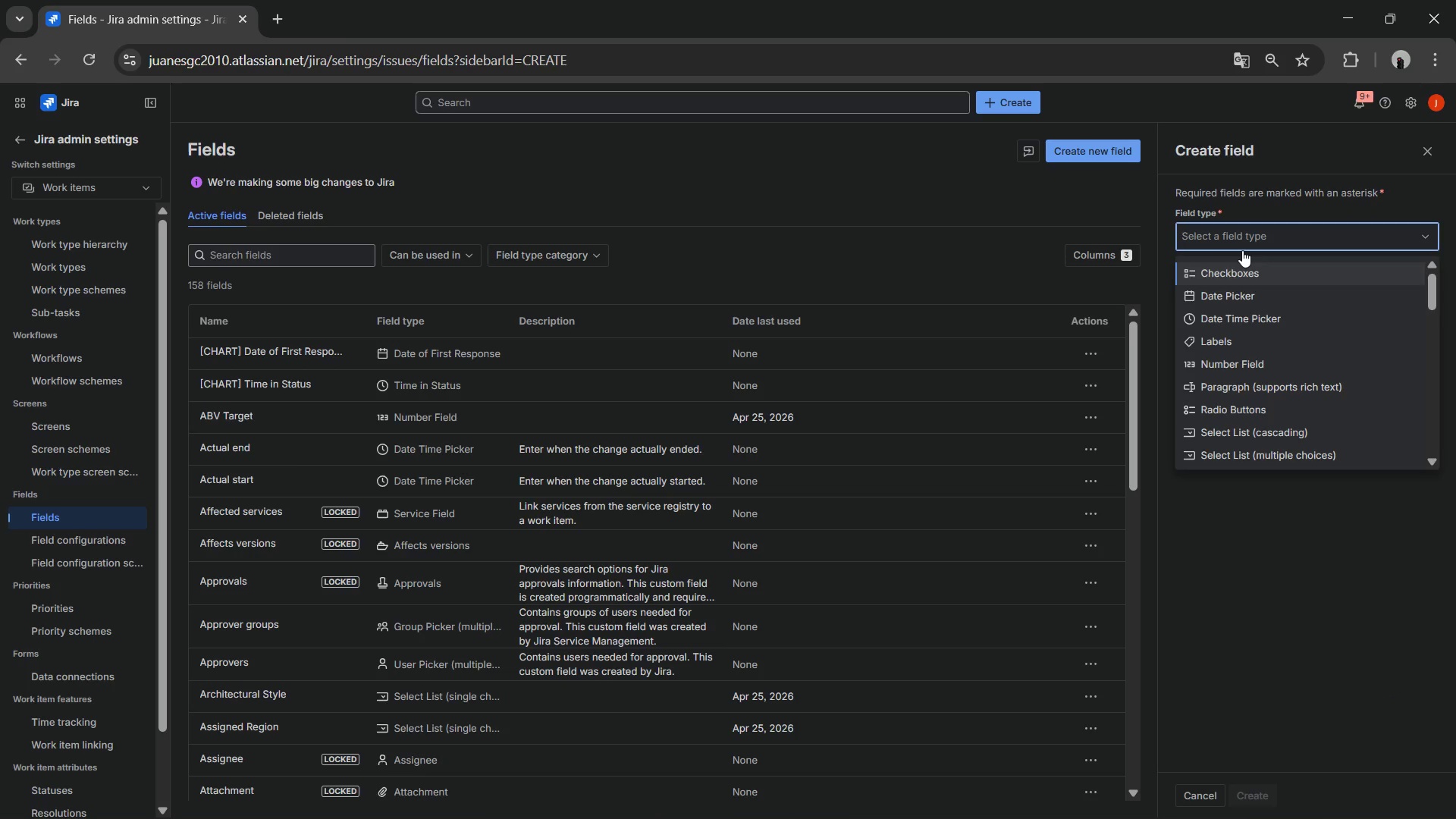 
type(text)
 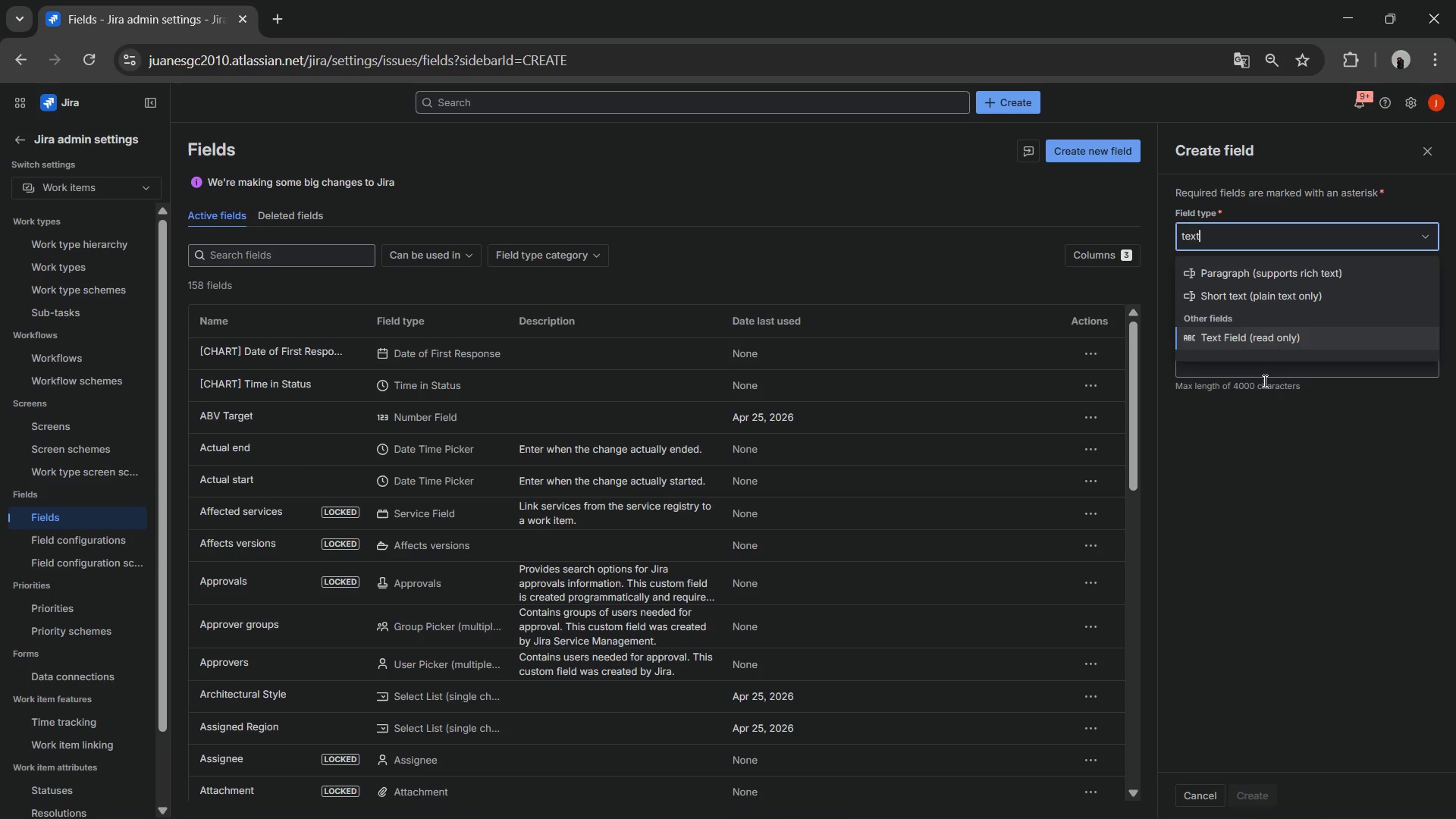 
wait(34.98)
 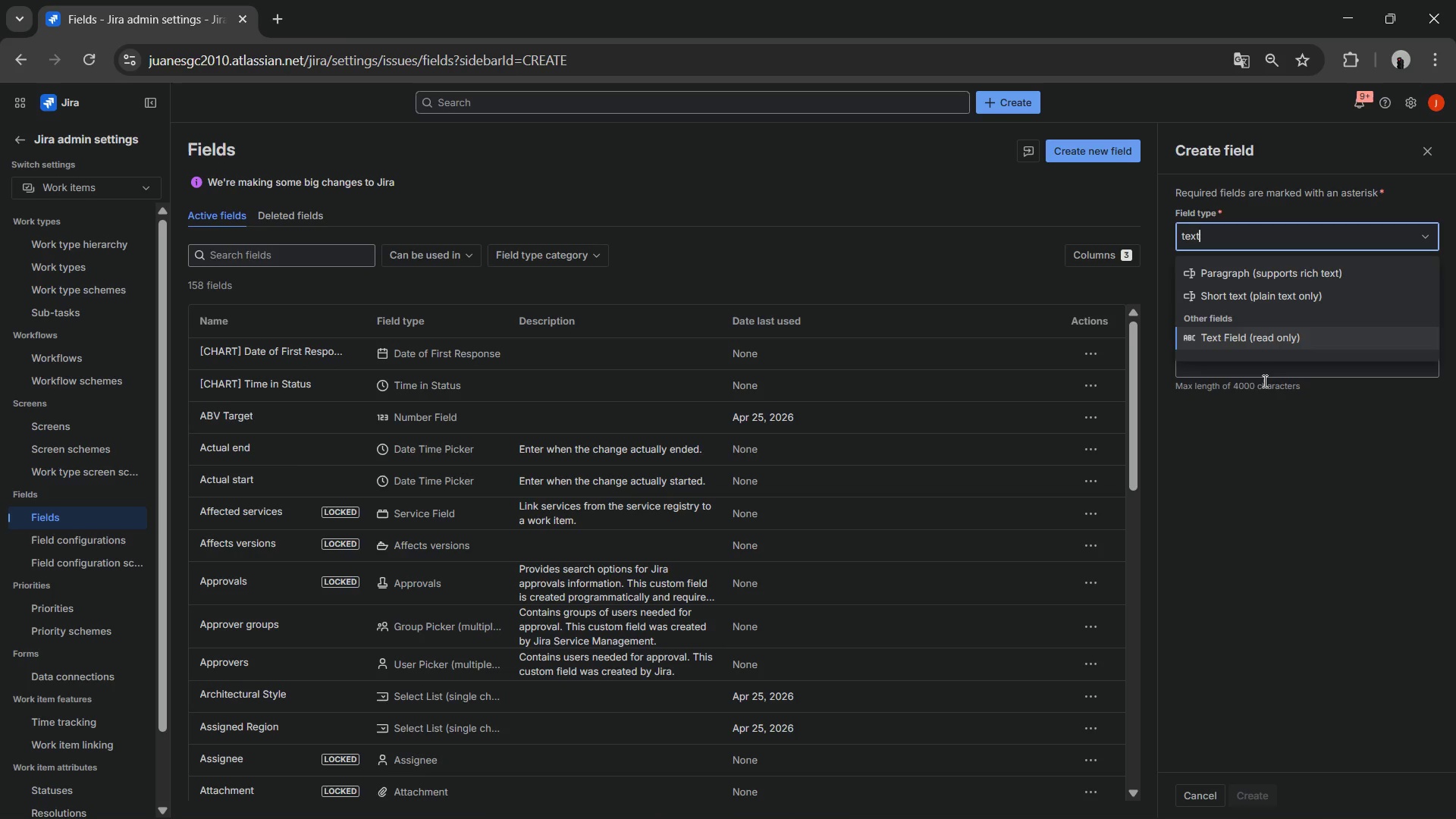 
left_click([1296, 345])
 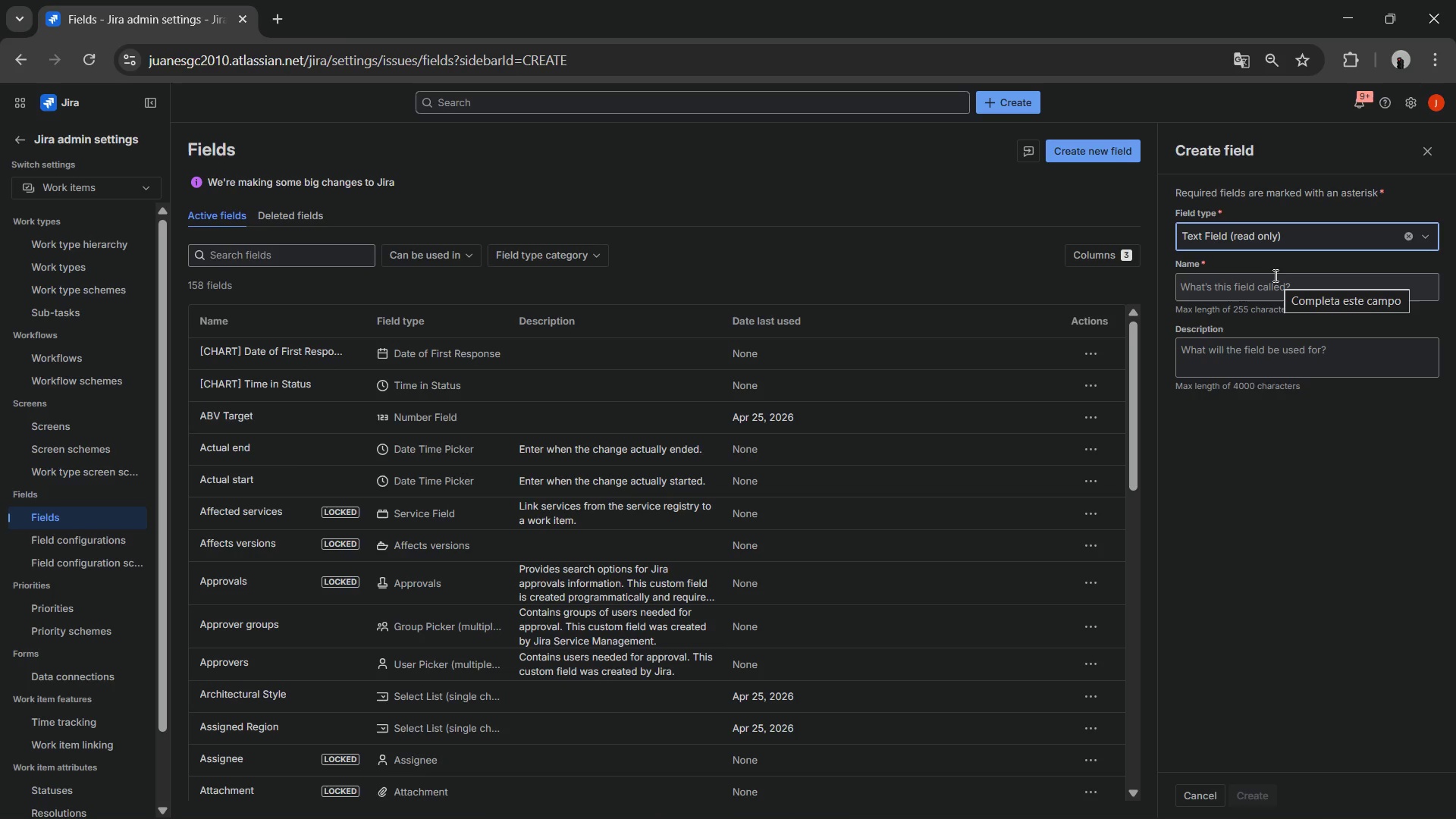 
wait(45.0)
 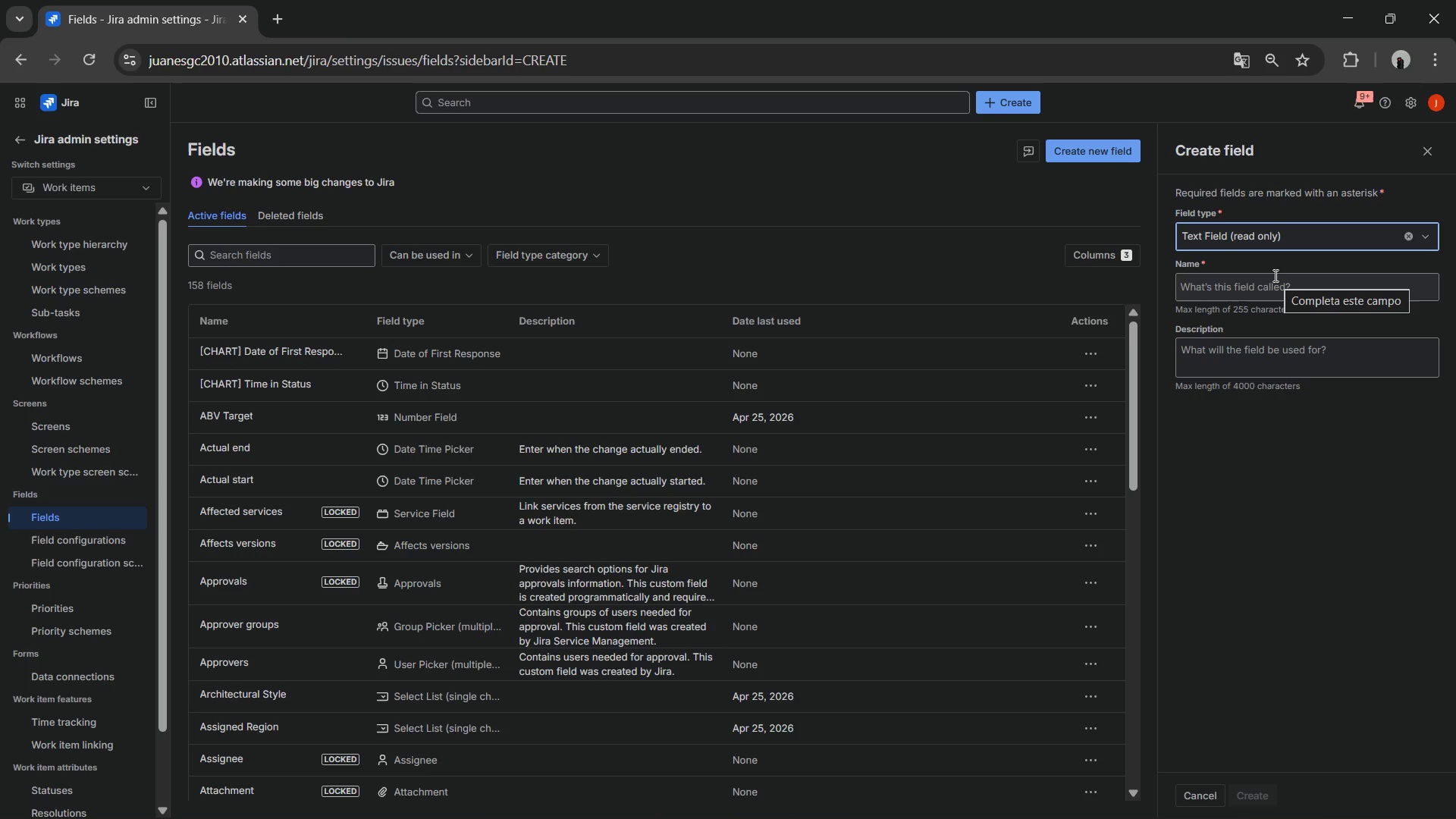 
left_click([1254, 231])
 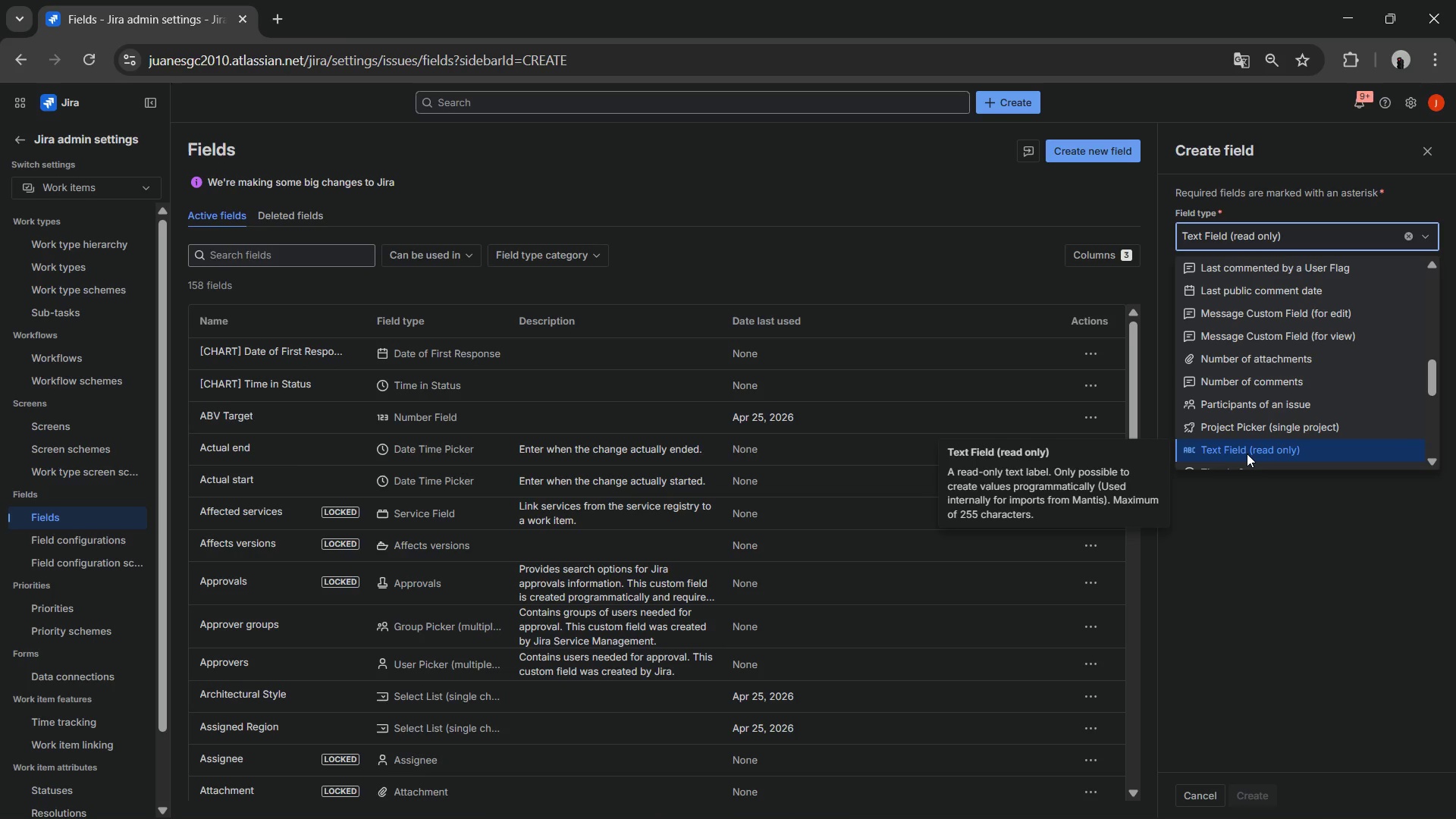 
wait(7.67)
 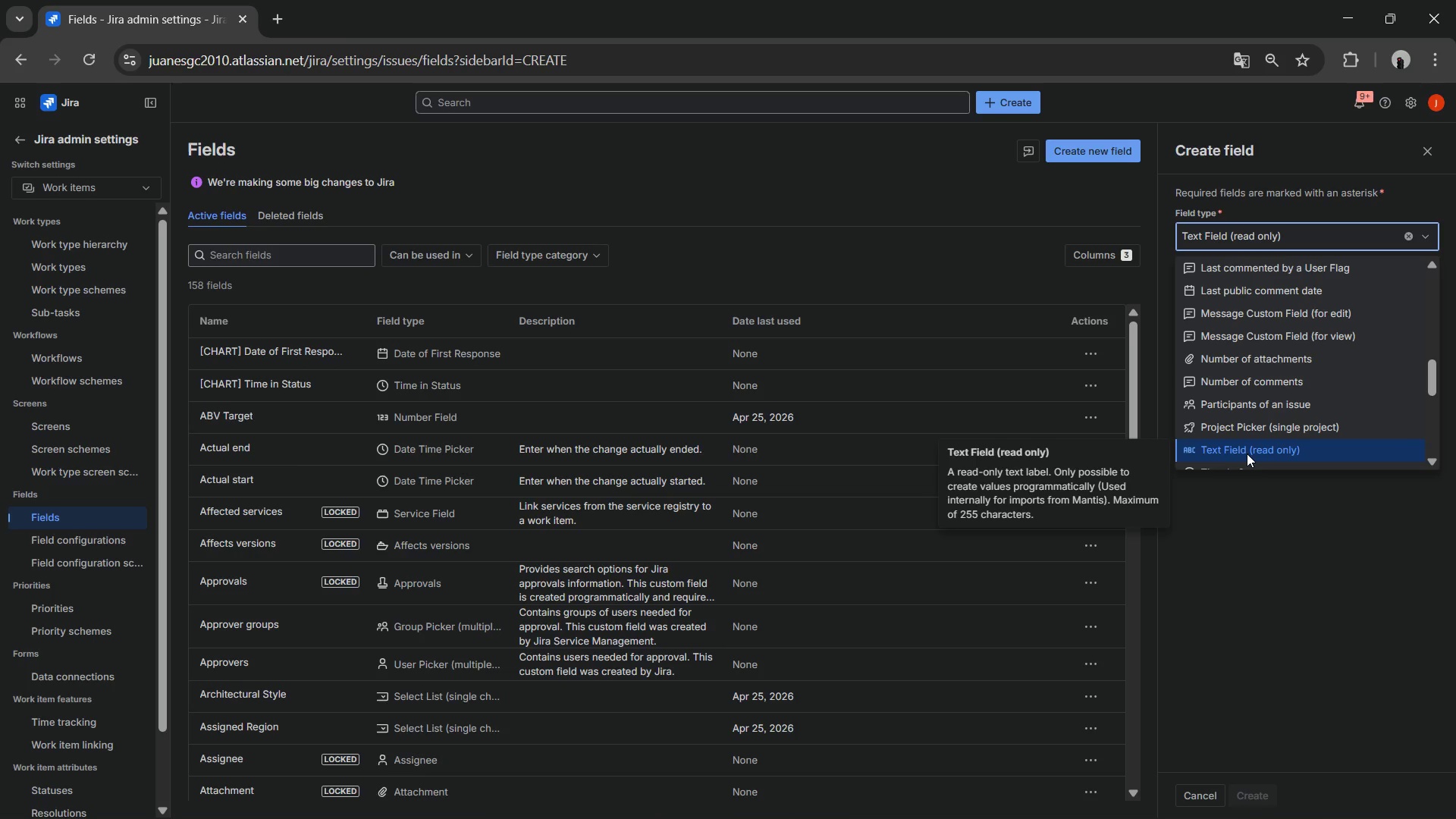 
key(Alt+AltLeft)
 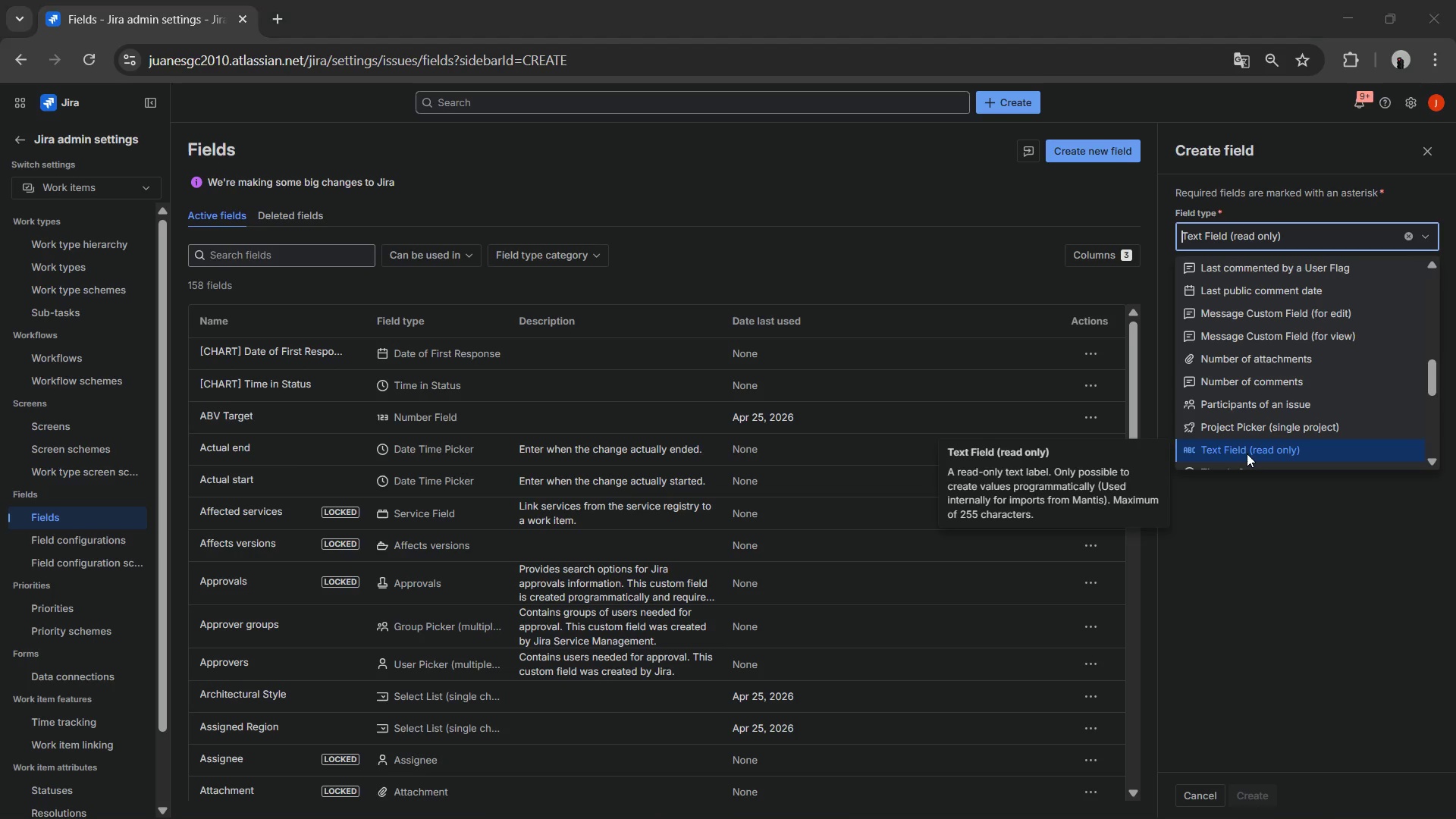 
key(Alt+Tab)